 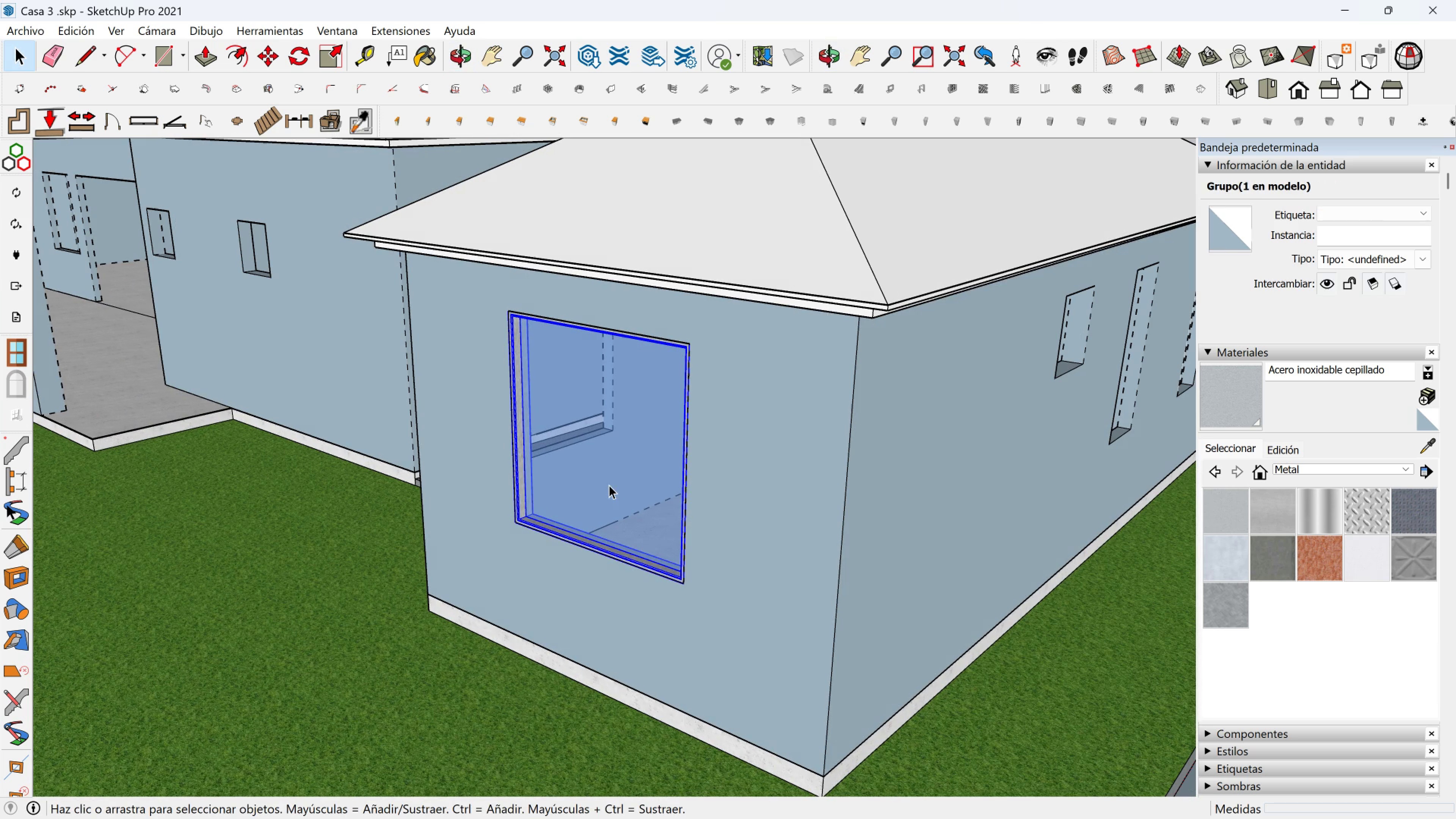 
key(Escape)
 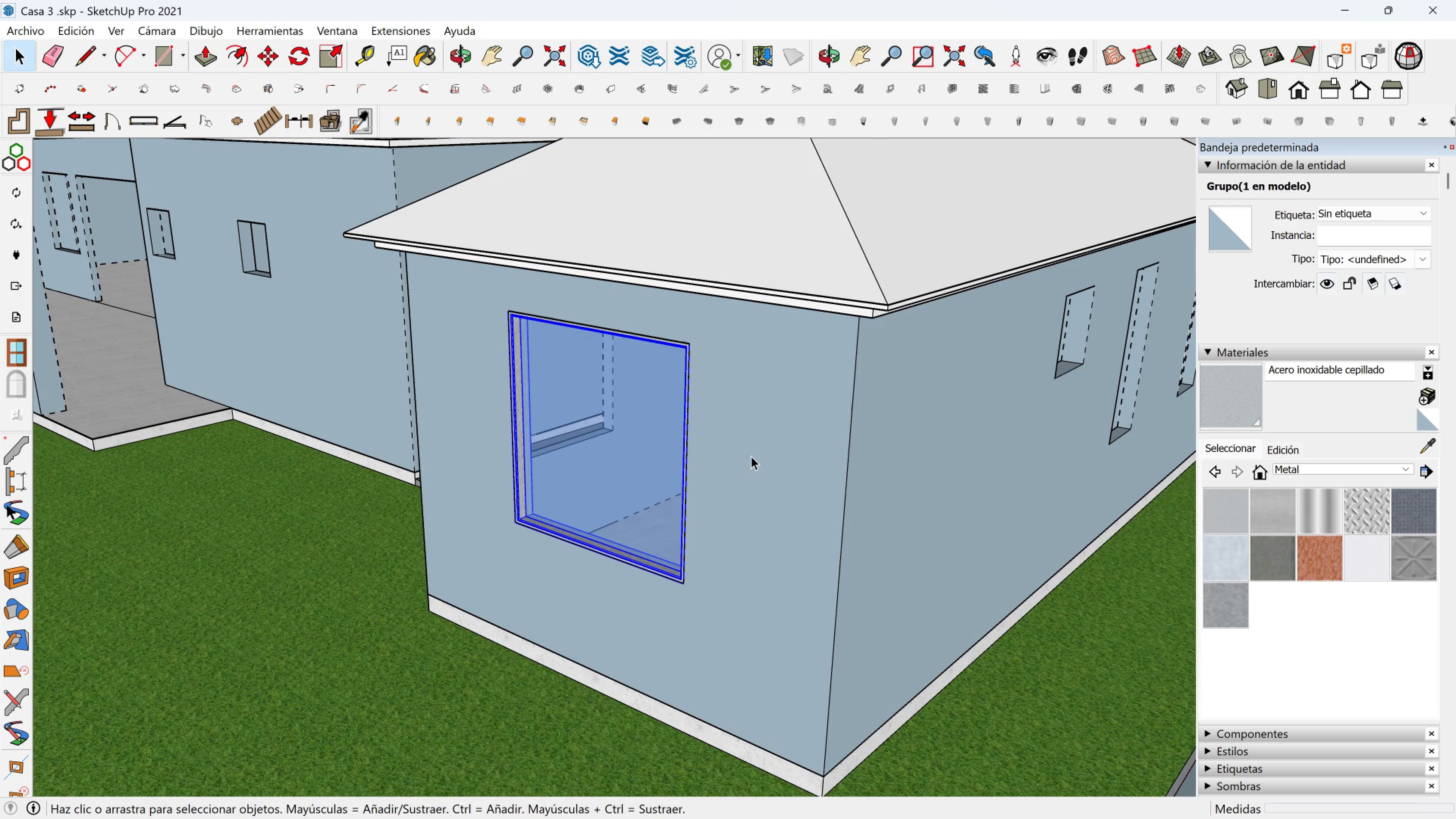 
left_click([751, 456])
 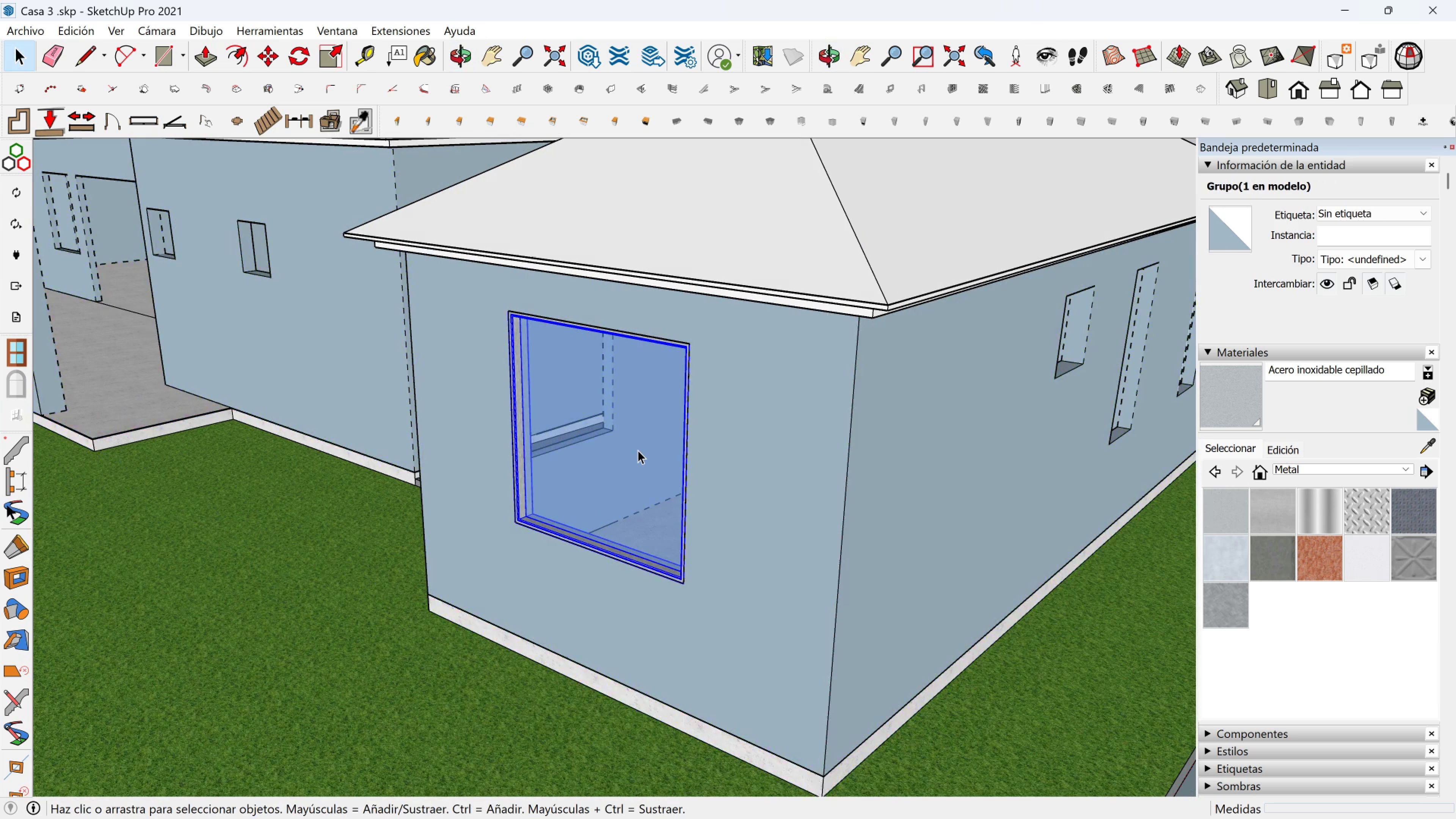 
double_click([638, 450])
 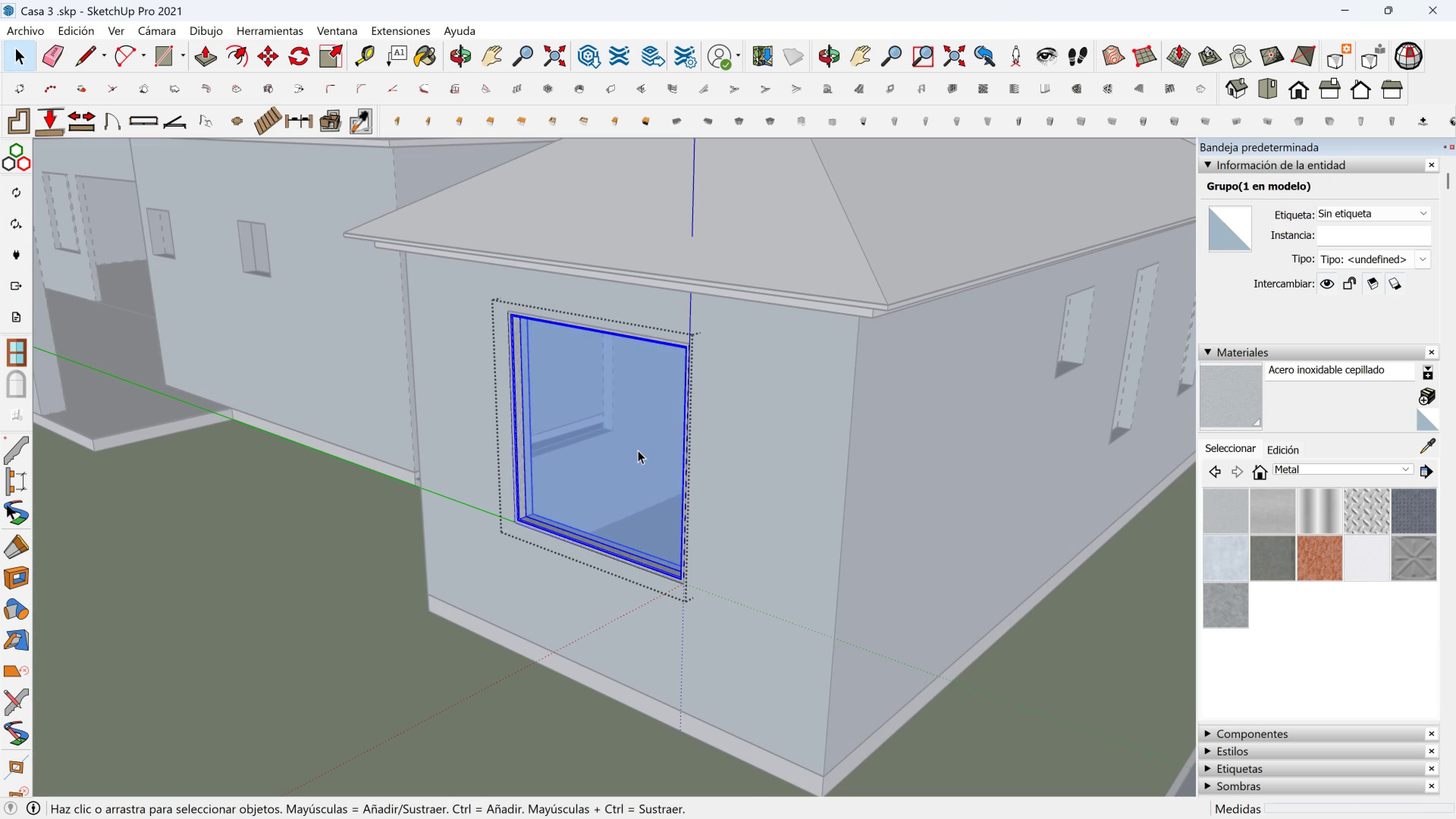 
triple_click([638, 450])